 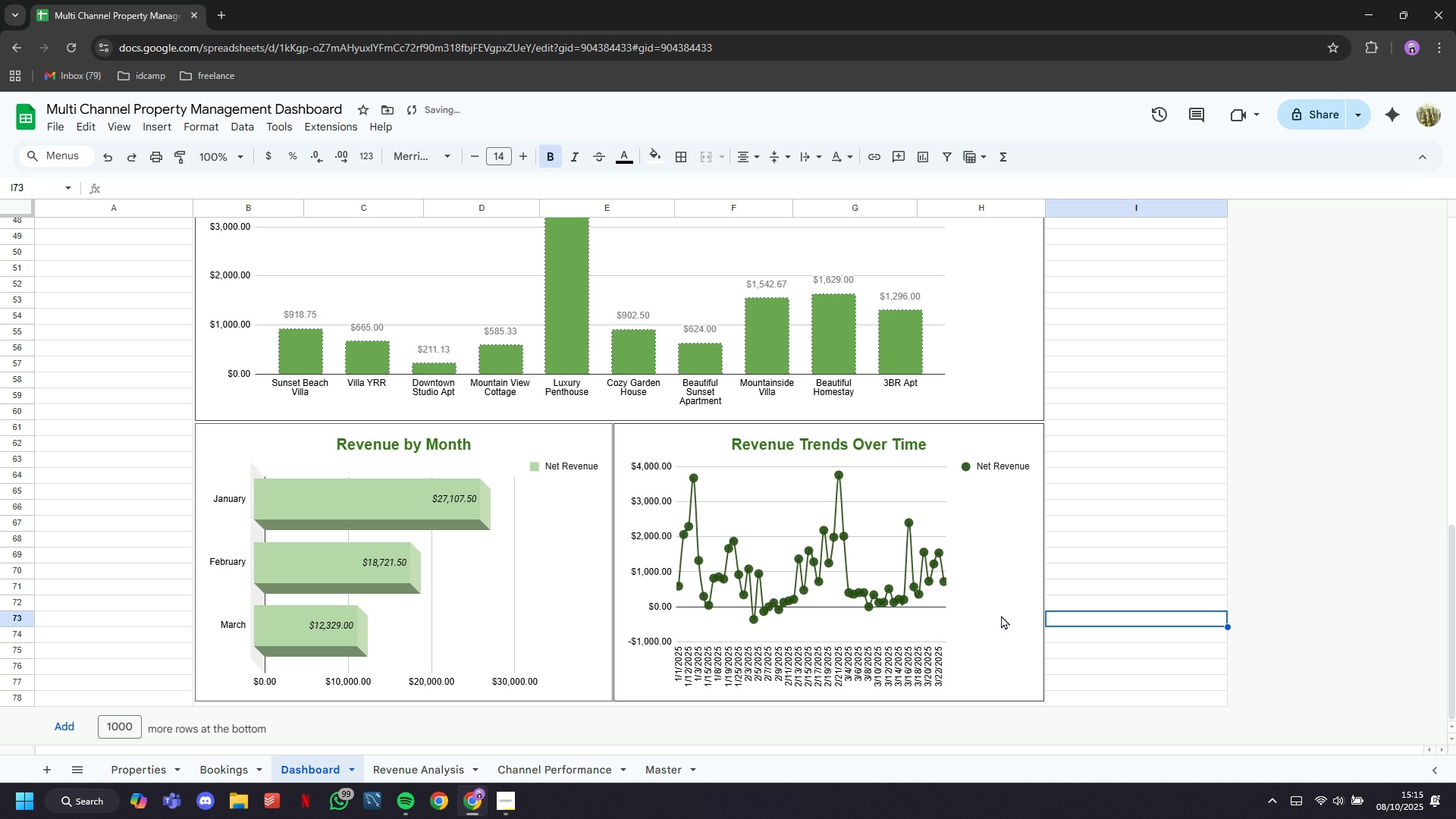 
double_click([1001, 616])
 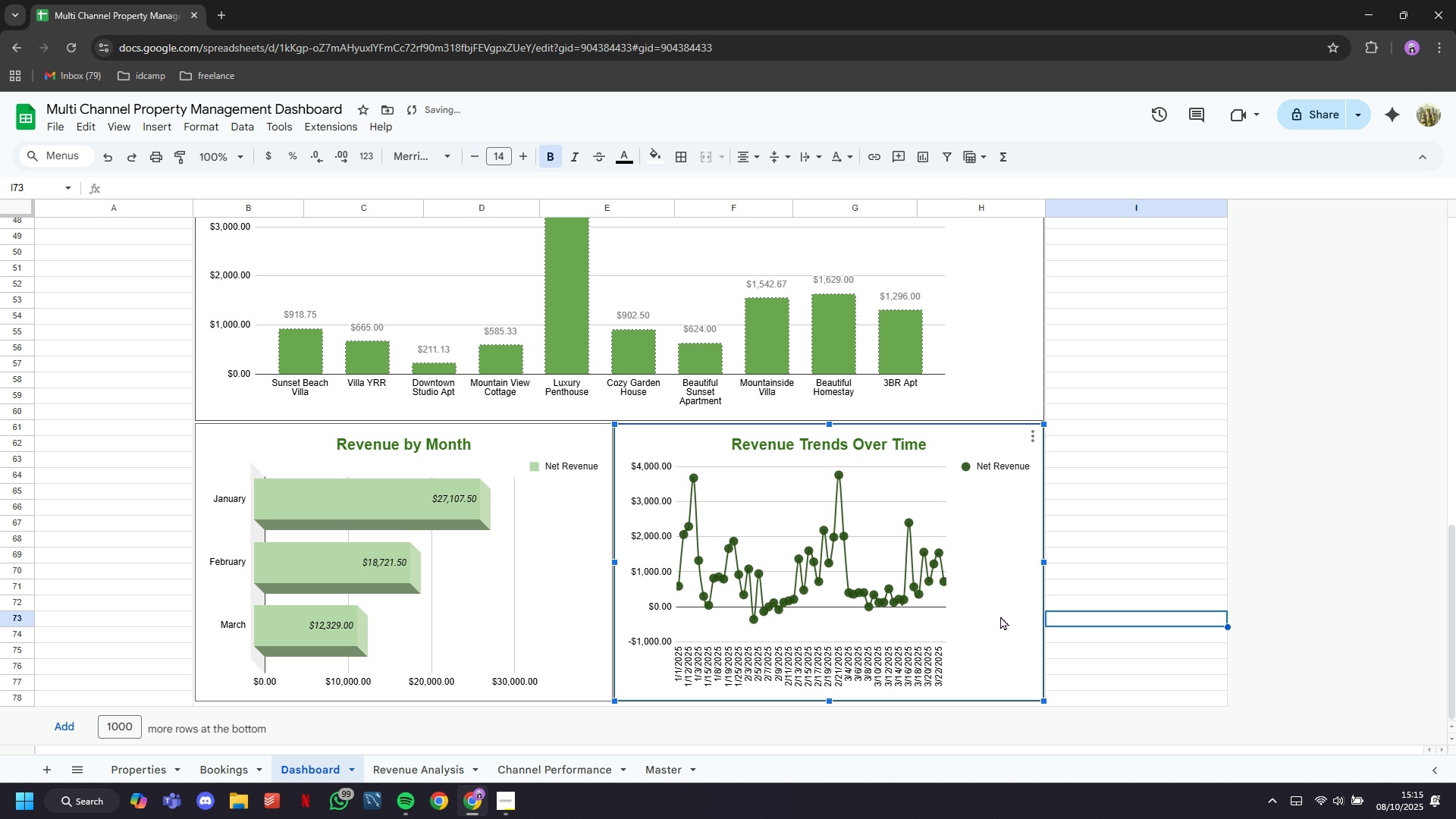 
triple_click([1000, 616])
 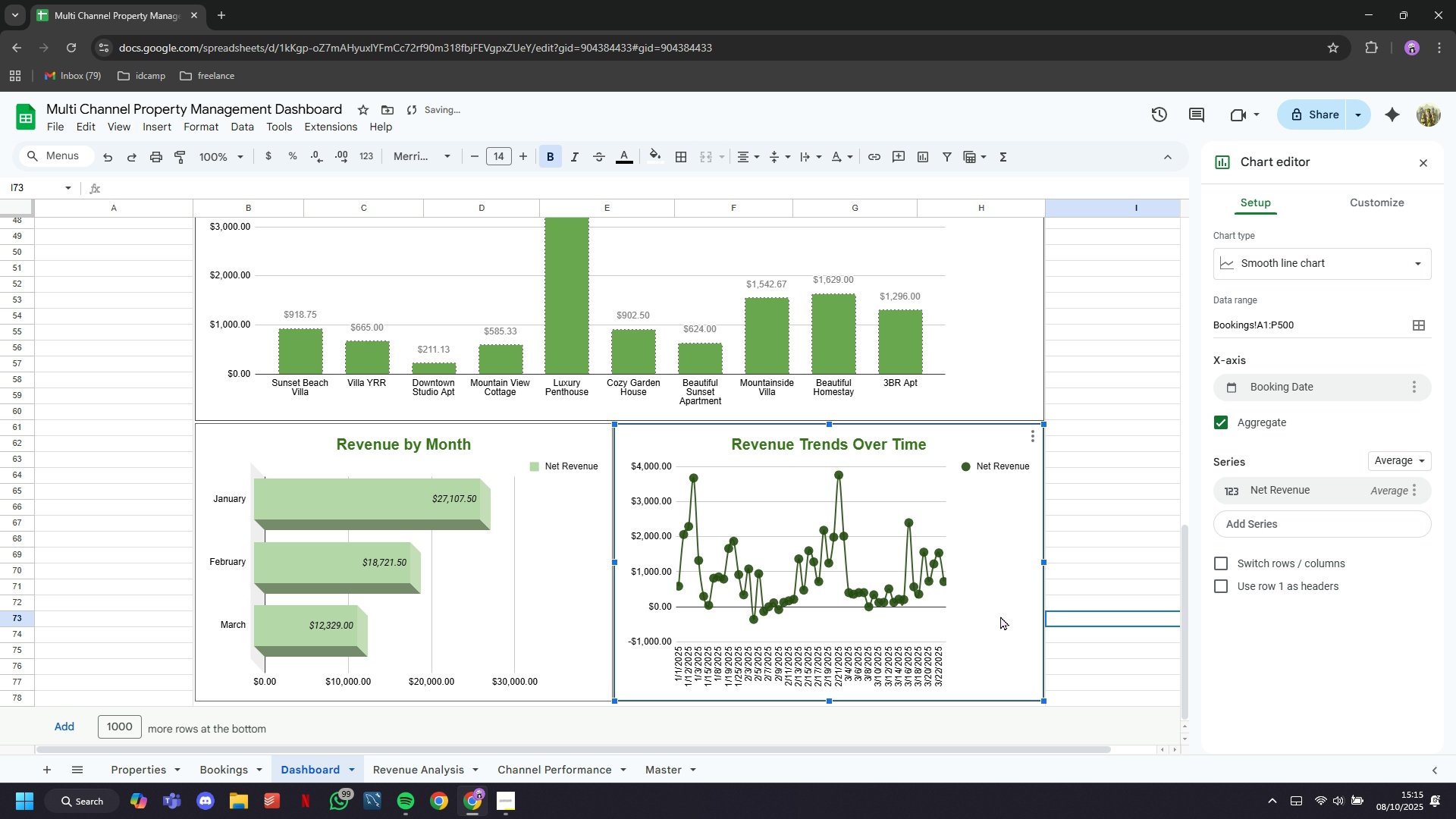 
triple_click([1000, 616])
 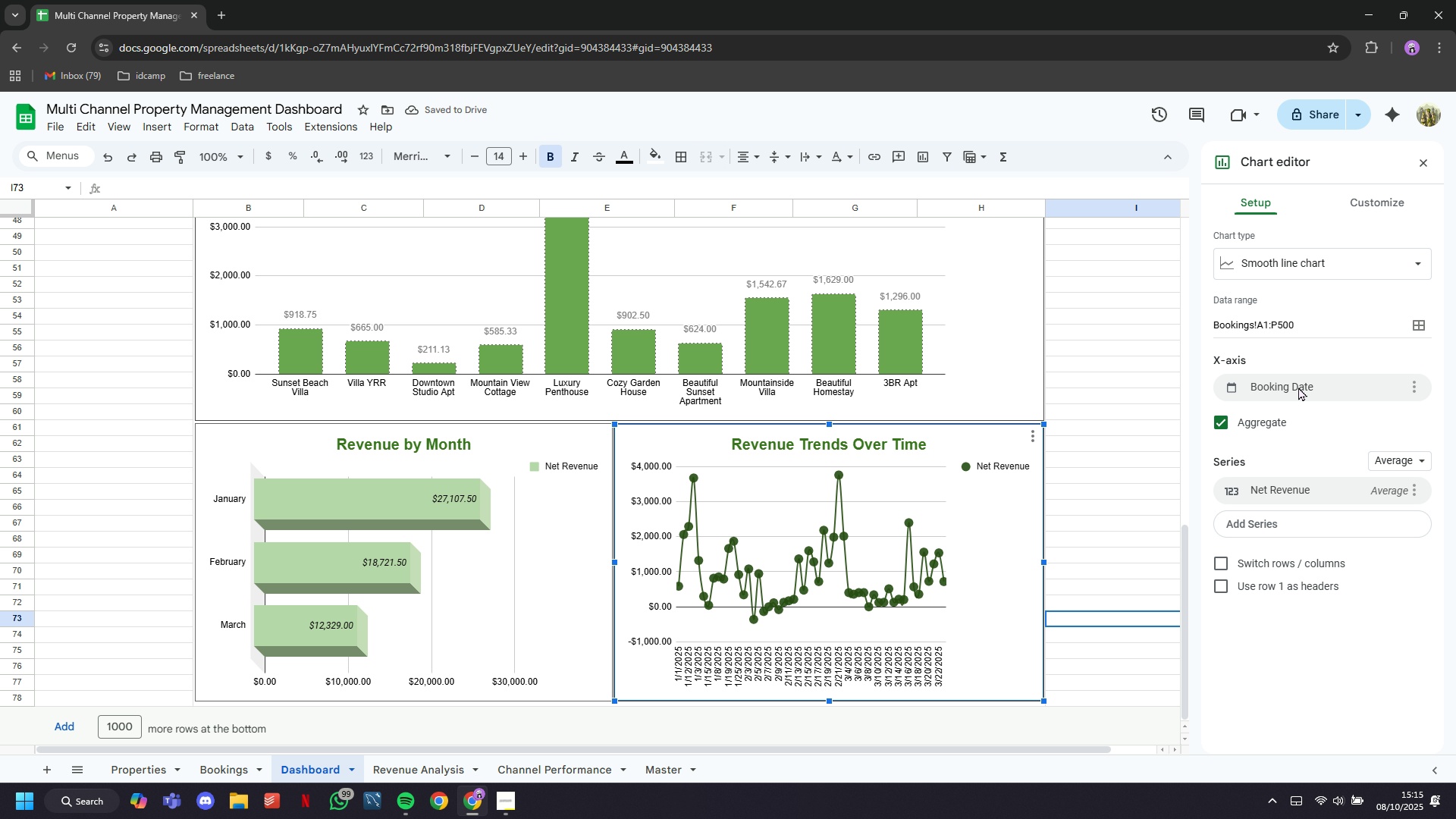 
left_click([1298, 387])
 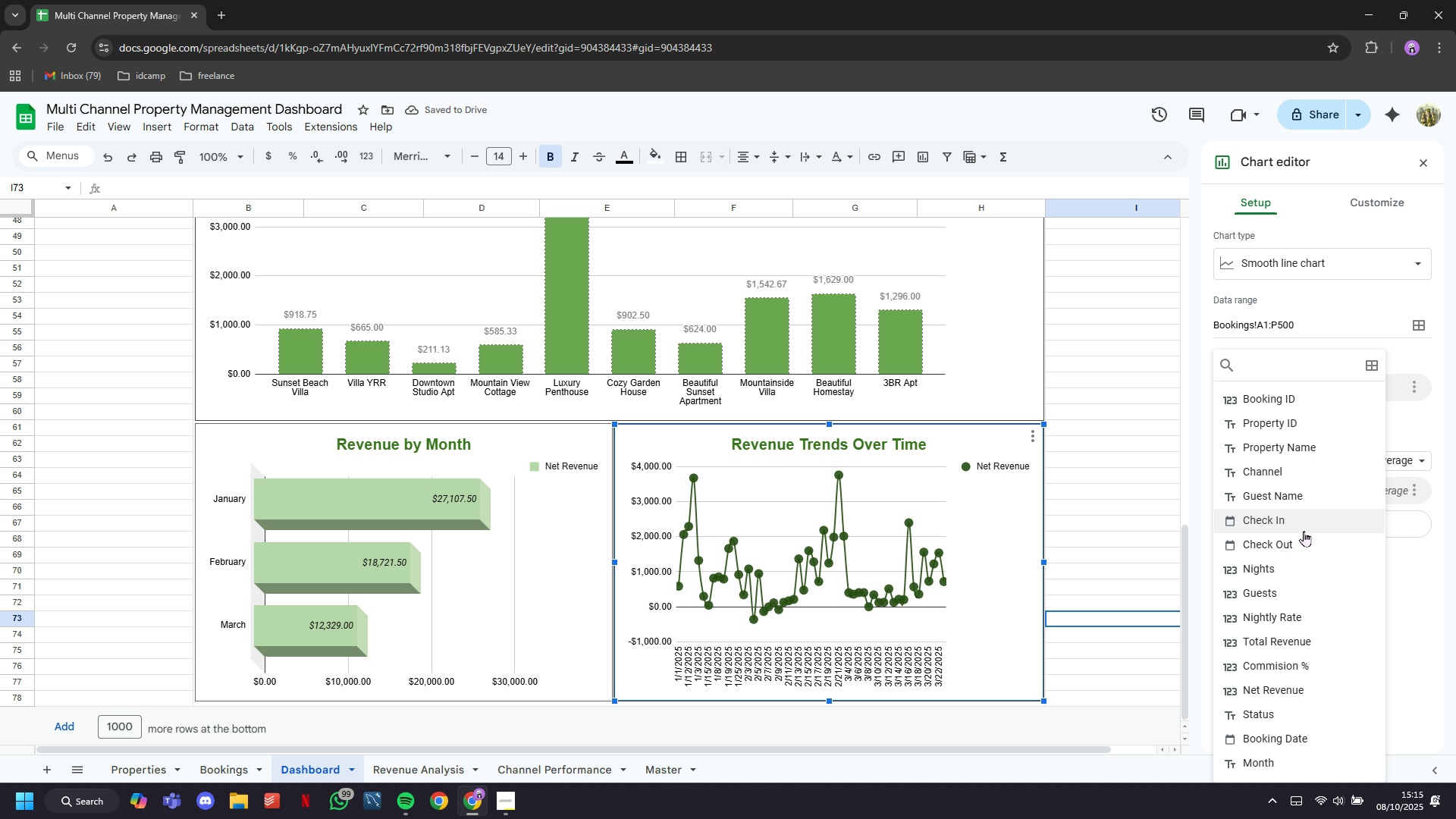 
scroll: coordinate [1304, 531], scroll_direction: down, amount: 2.0
 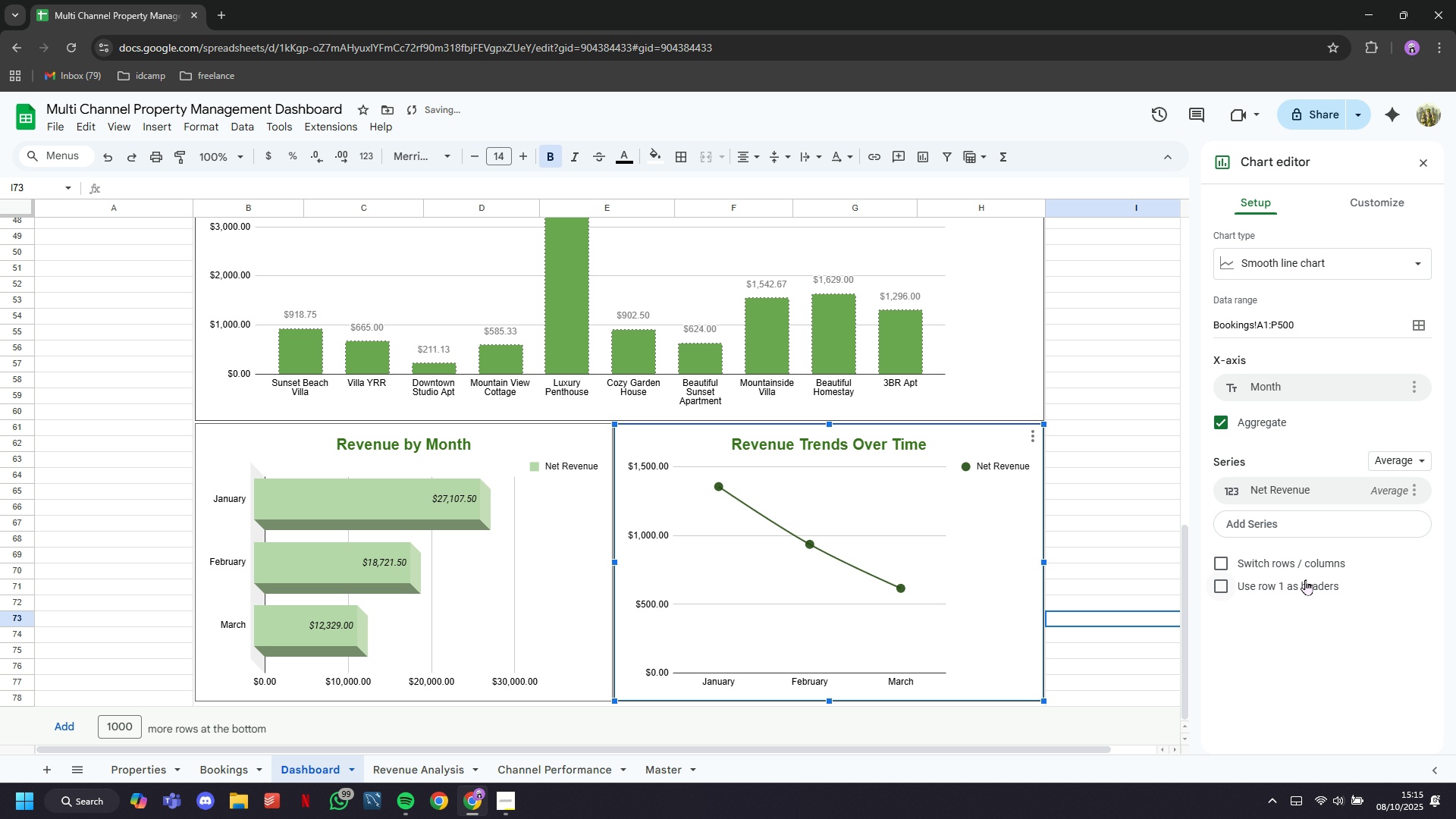 
left_click([1228, 426])
 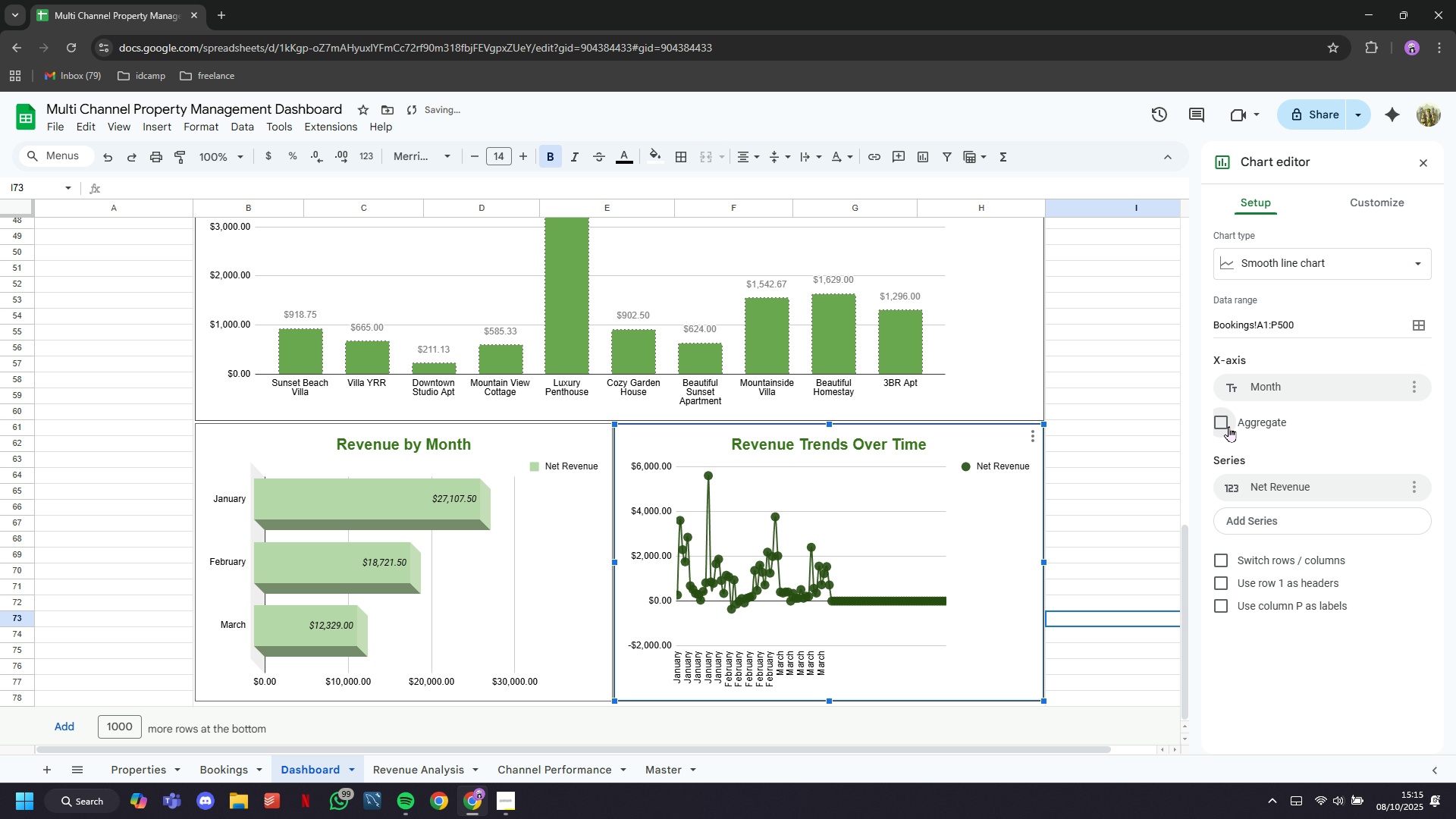 
left_click([1228, 426])
 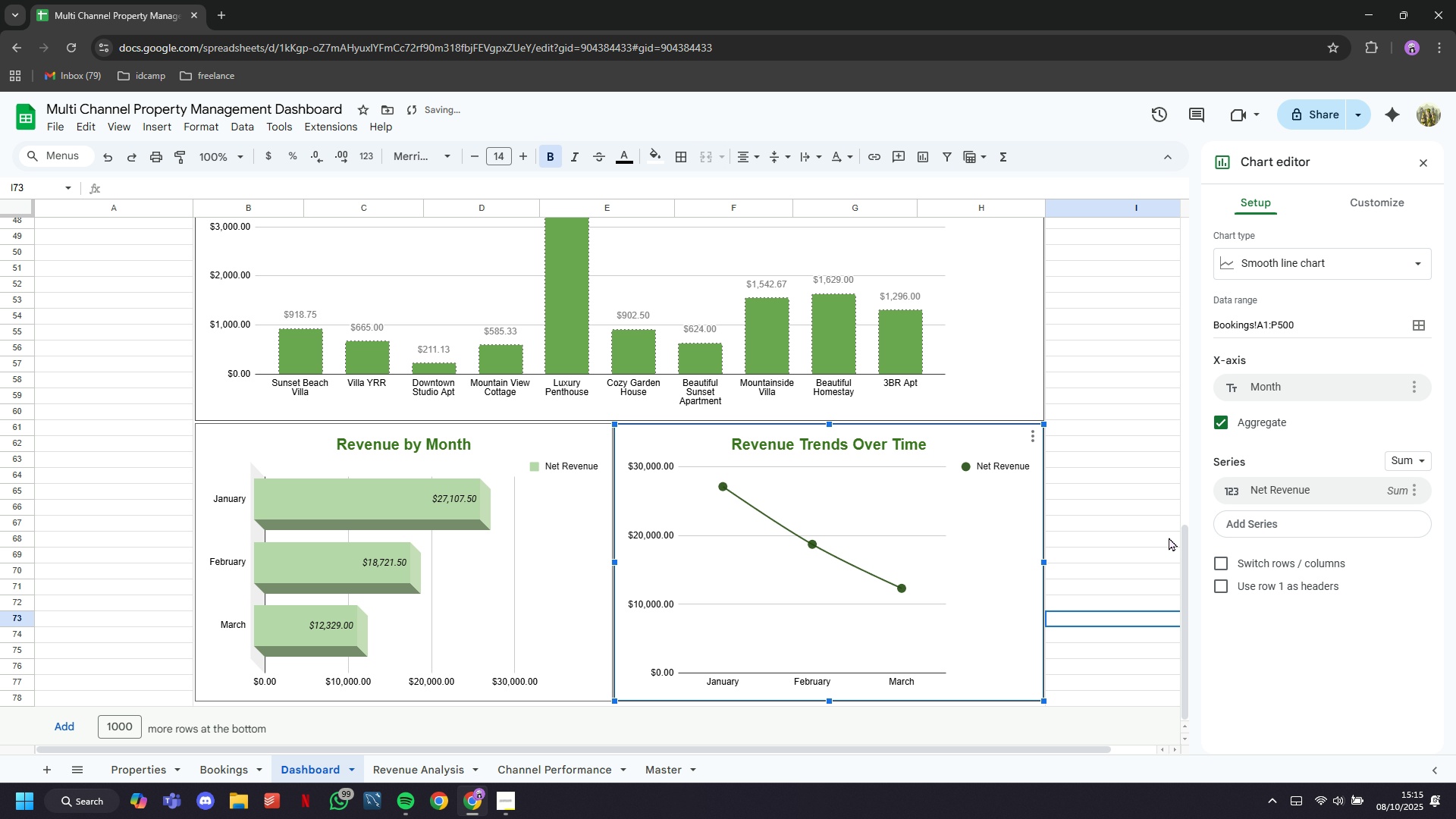 
left_click([1169, 537])
 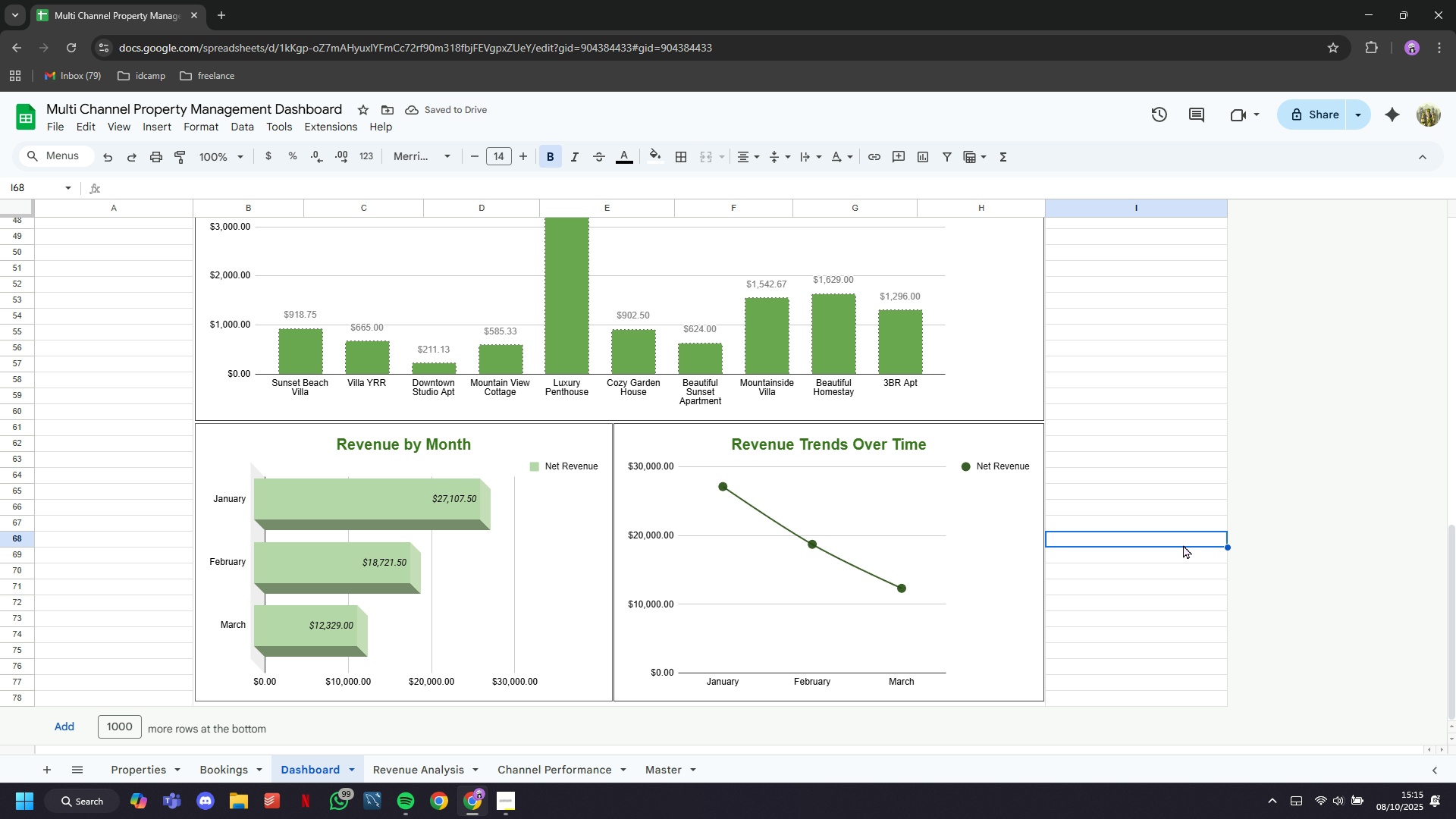 
scroll: coordinate [1181, 544], scroll_direction: up, amount: 14.0
 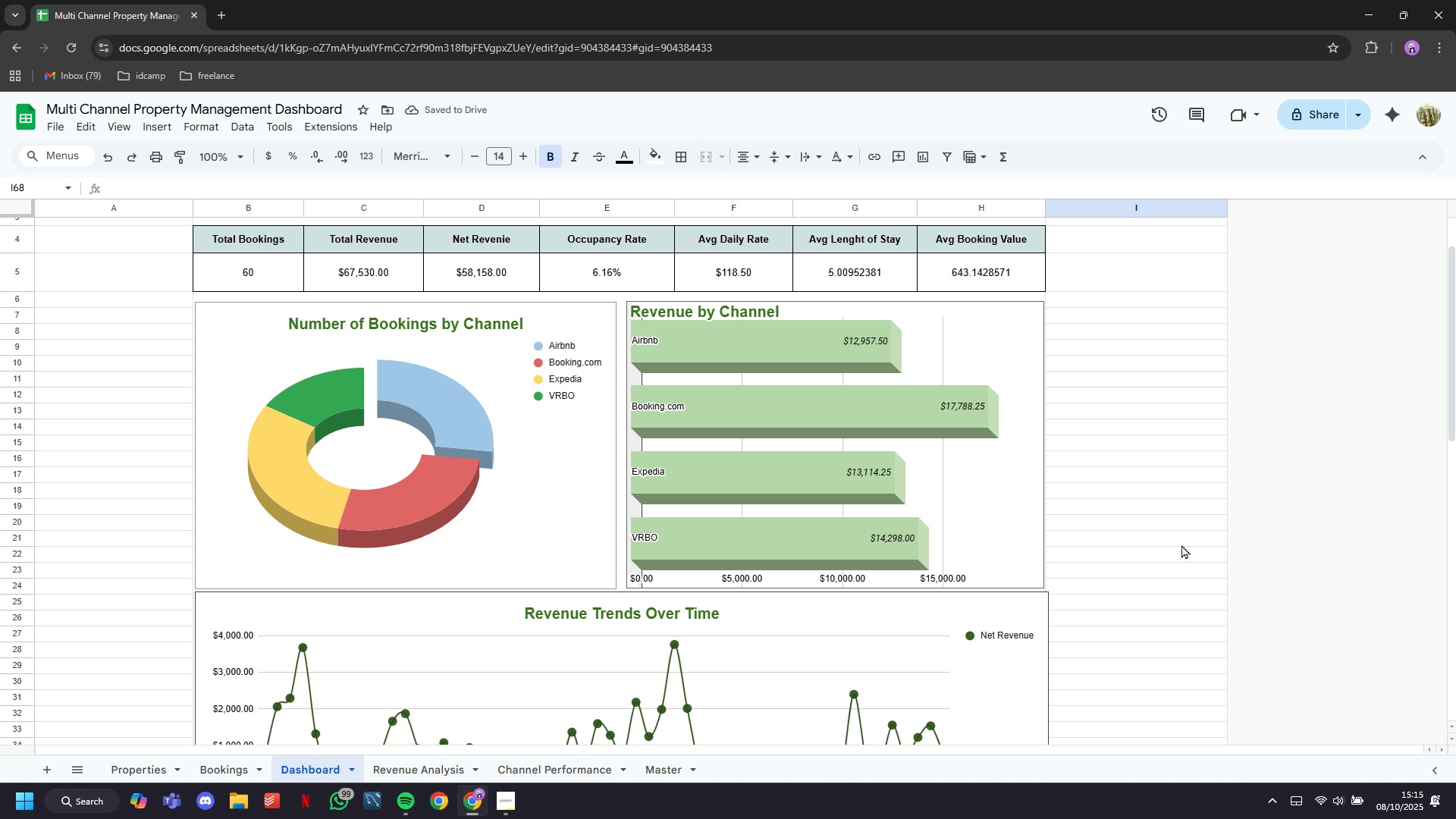 
scroll: coordinate [1181, 544], scroll_direction: down, amount: 16.0
 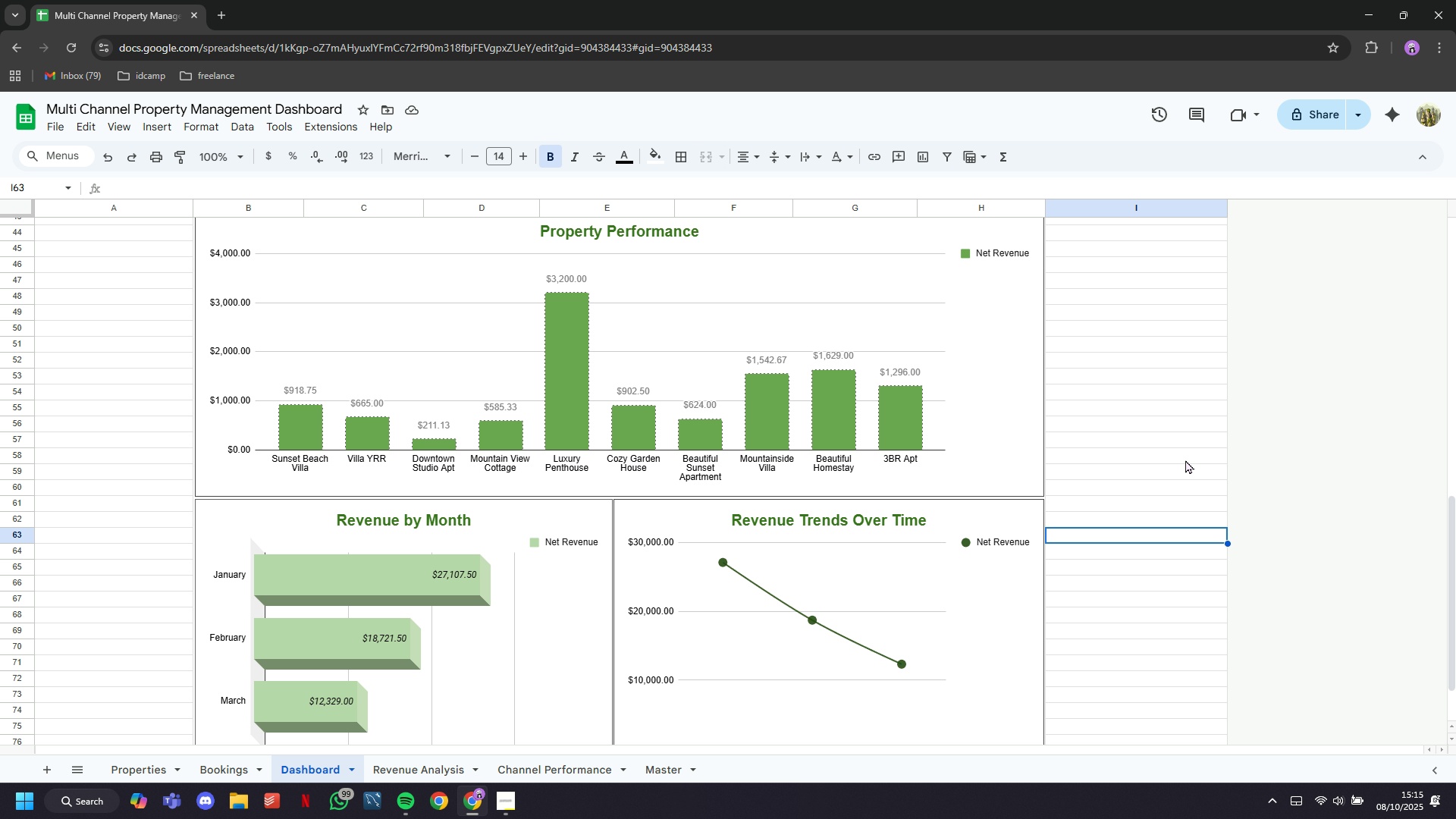 
scroll: coordinate [1185, 460], scroll_direction: up, amount: 20.0
 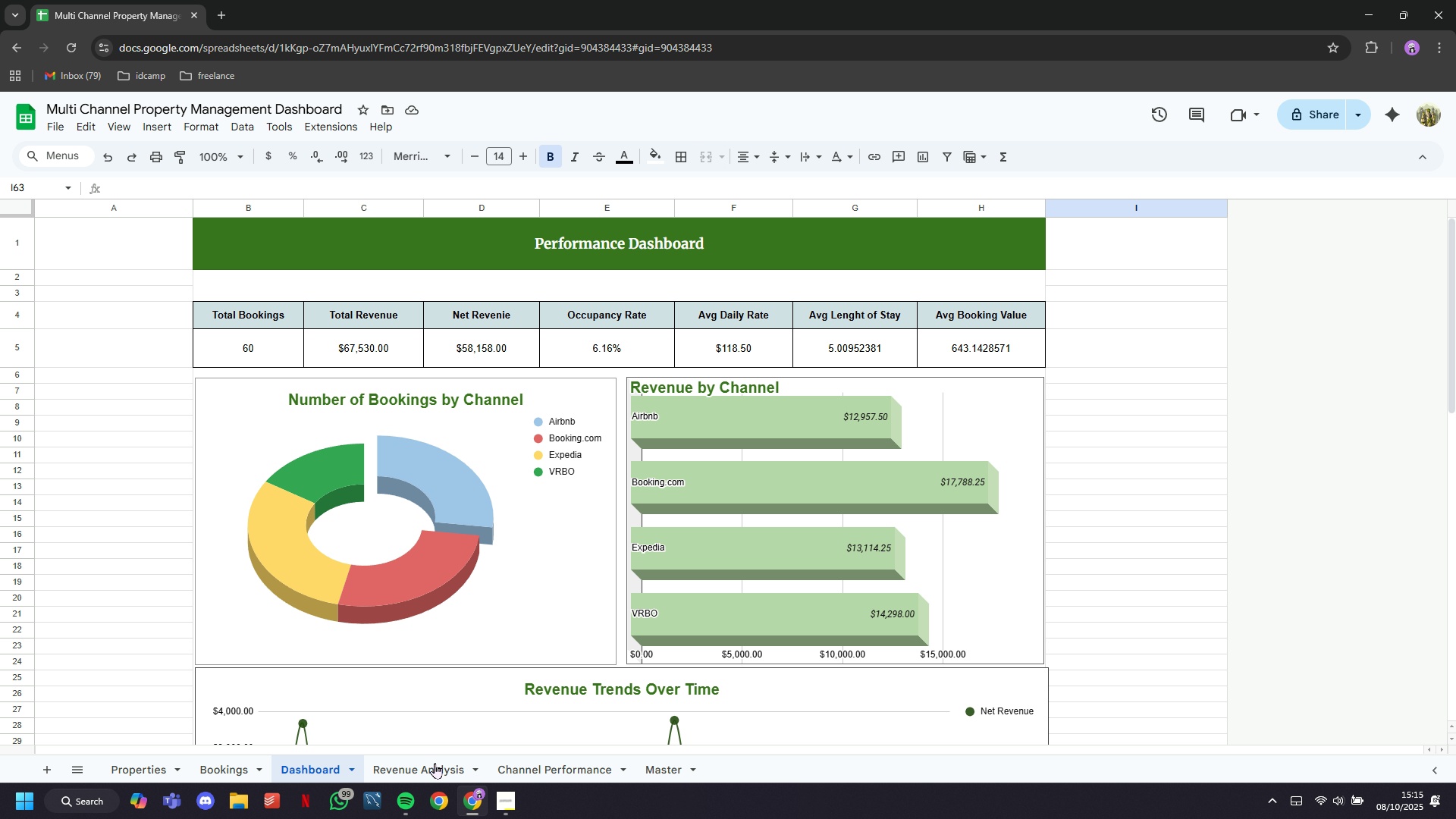 
left_click([434, 765])
 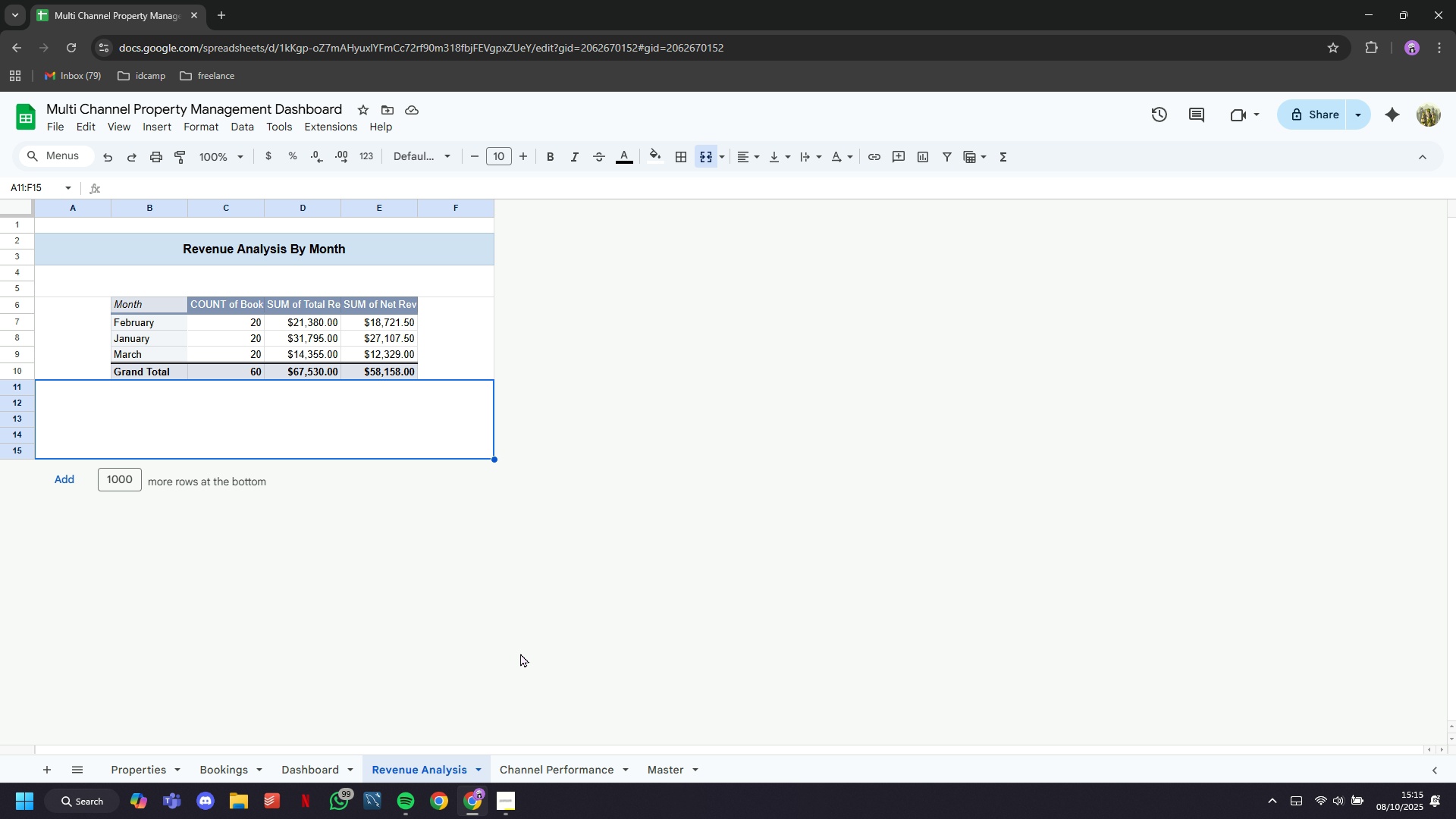 
left_click([548, 620])
 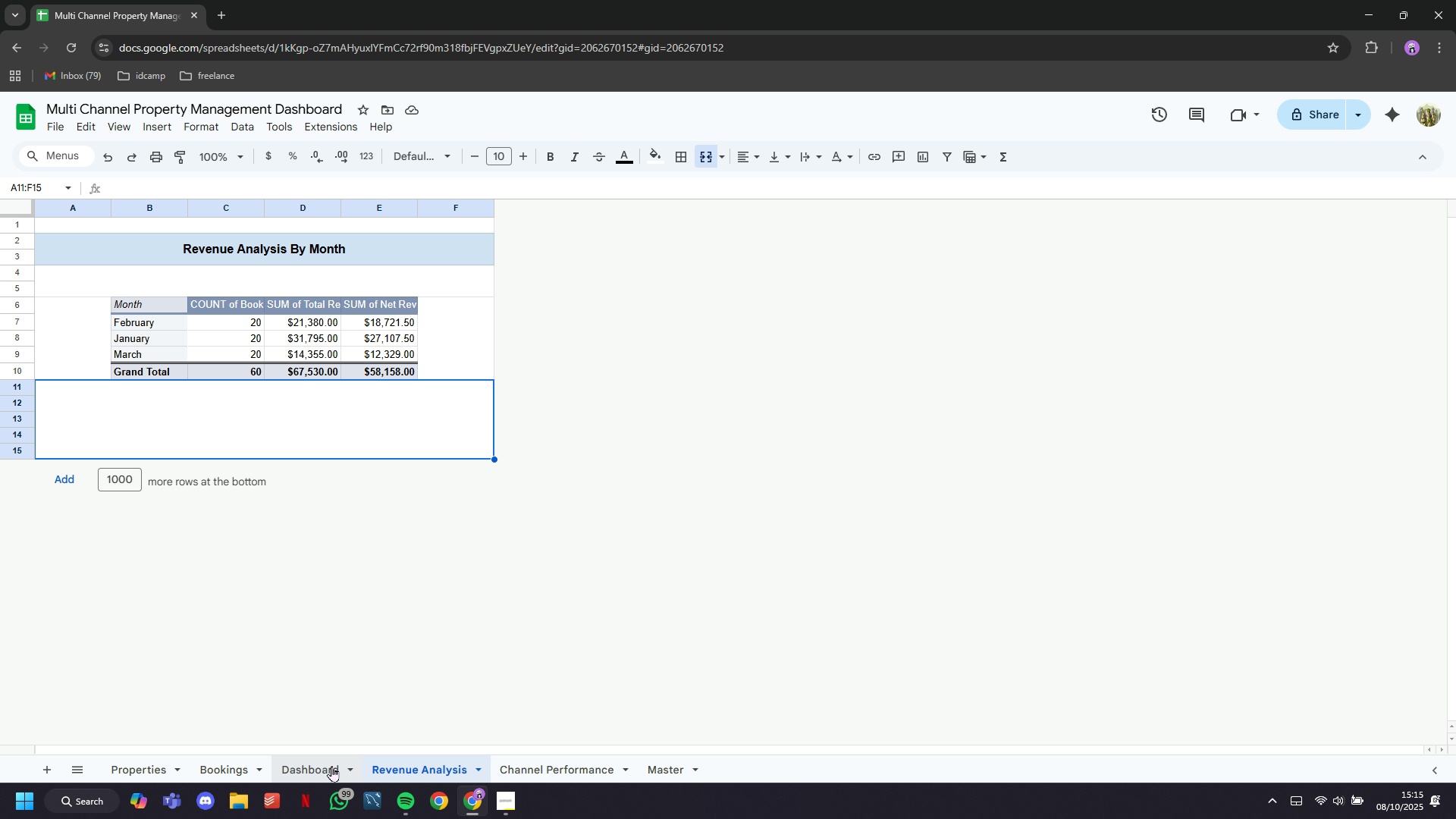 
left_click([331, 766])
 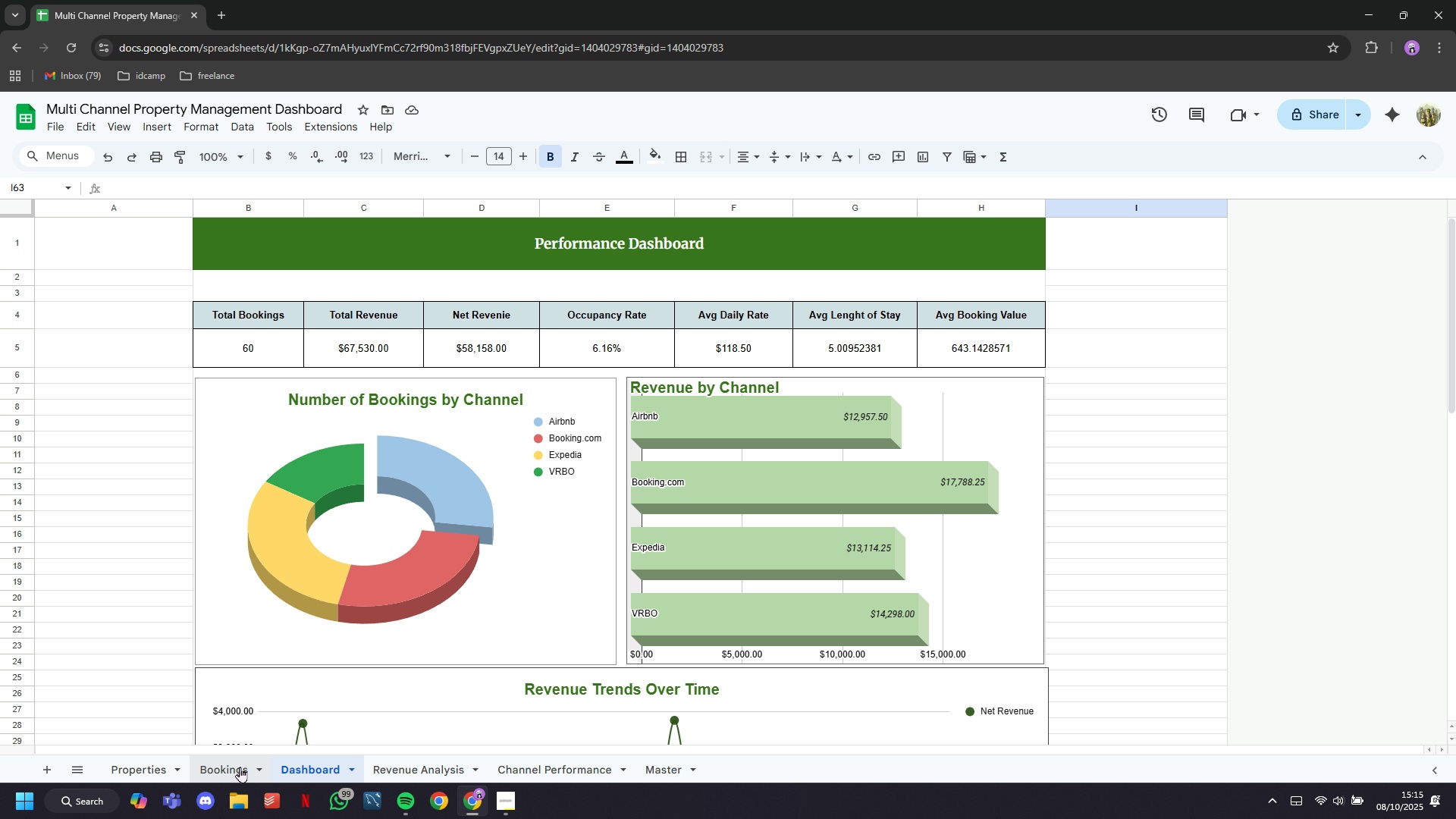 
left_click([240, 767])
 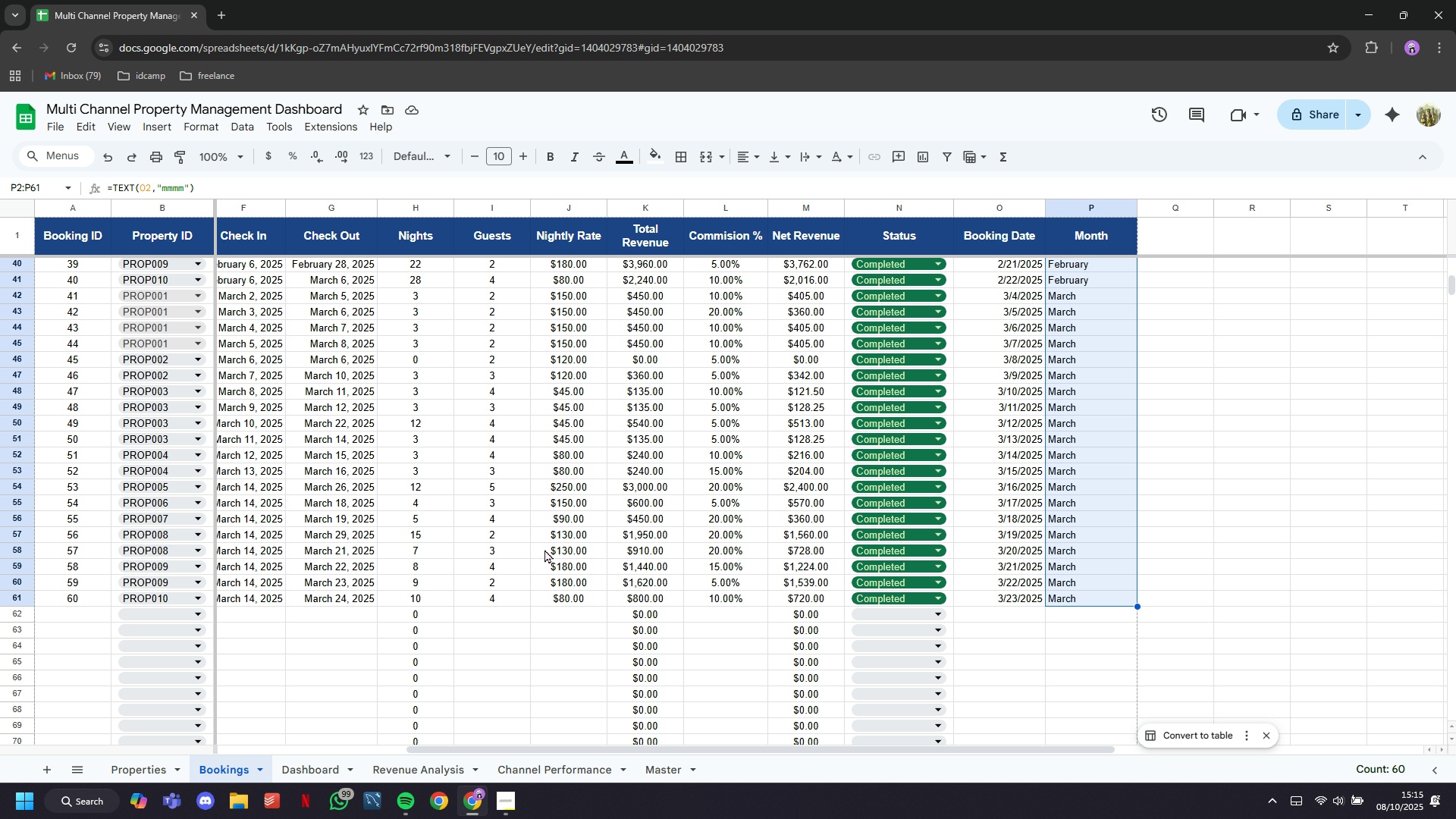 
scroll: coordinate [544, 549], scroll_direction: down, amount: 10.0
 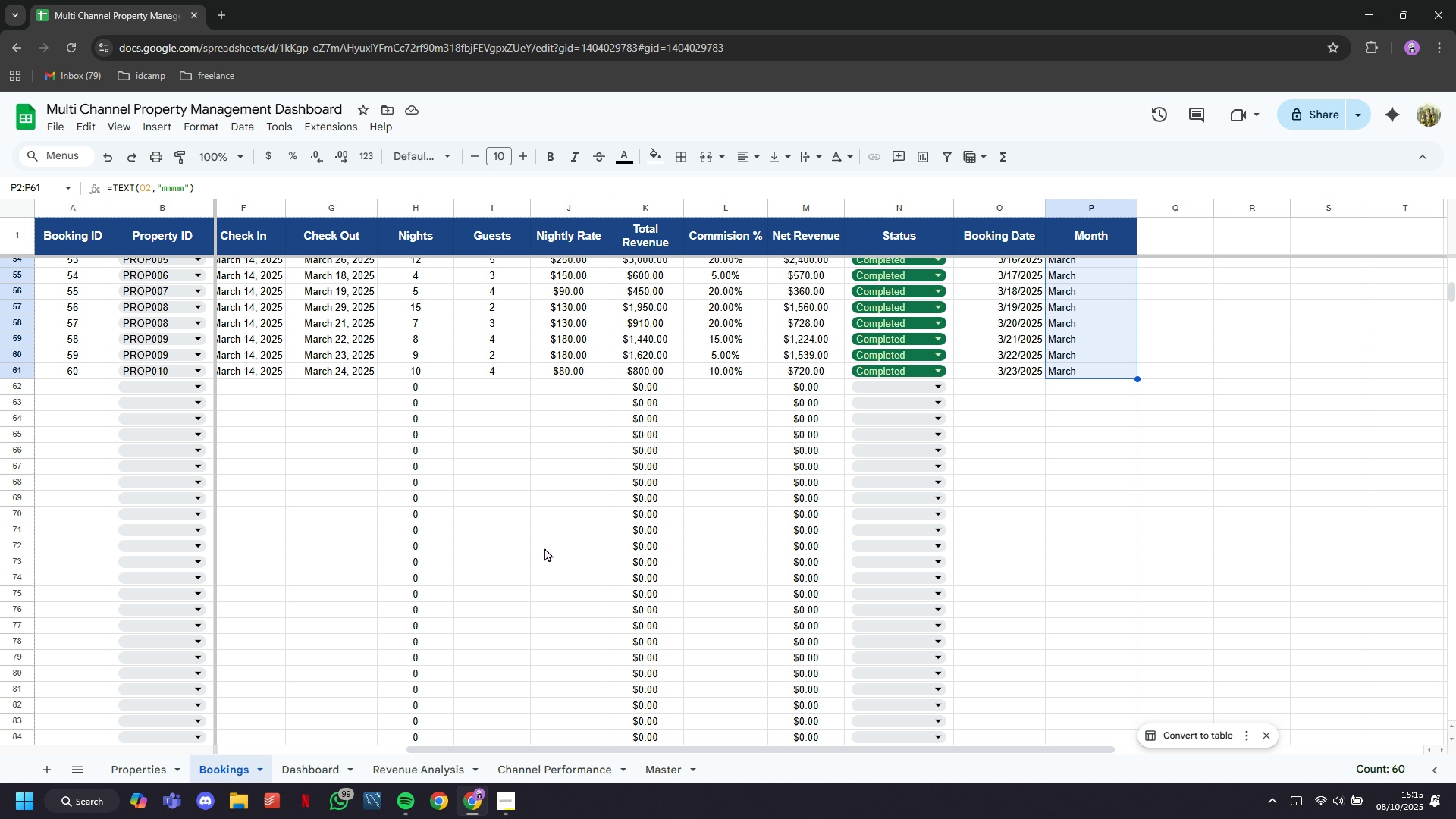 
scroll: coordinate [544, 548], scroll_direction: up, amount: 2.0
 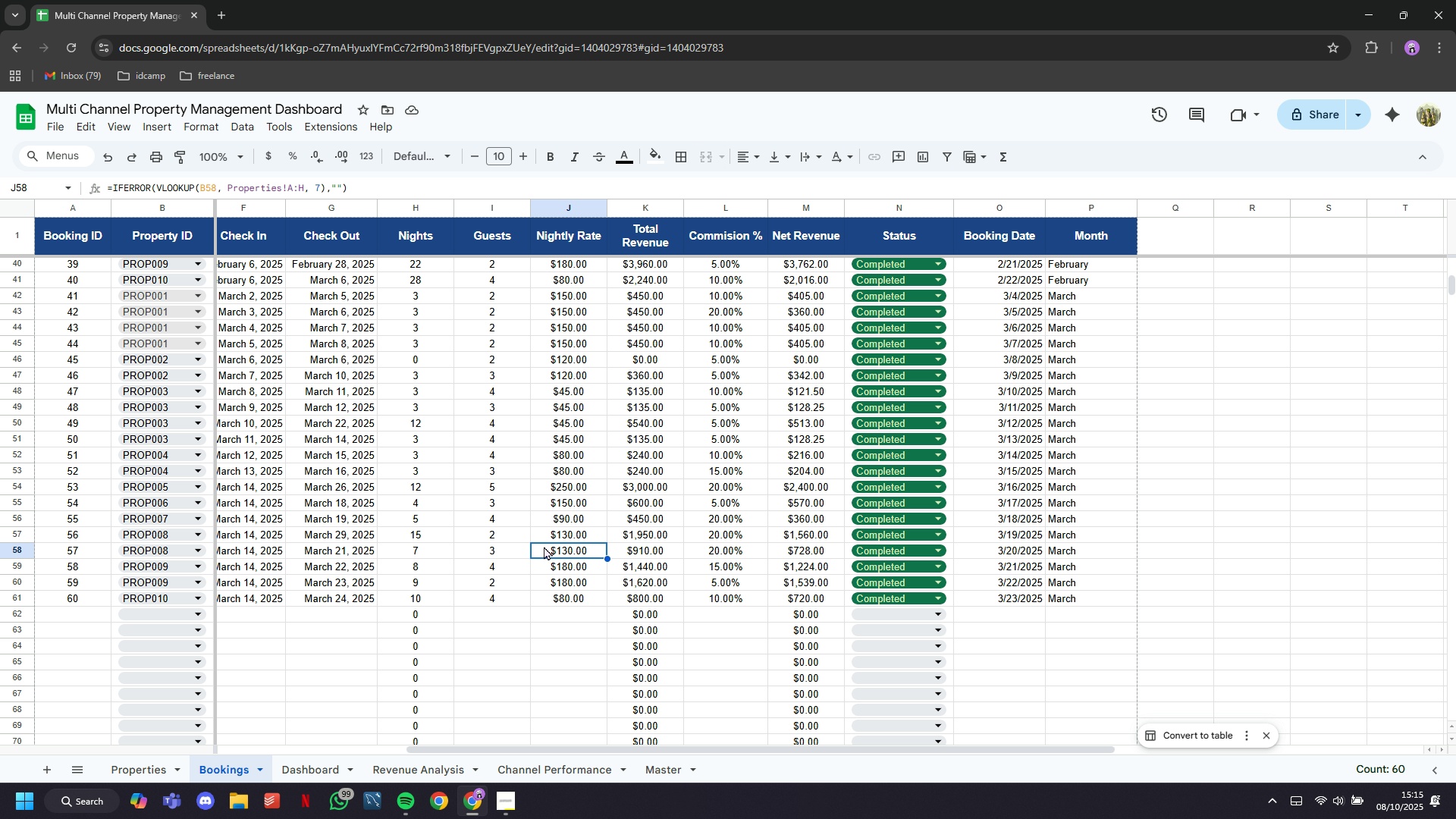 
left_click([544, 546])
 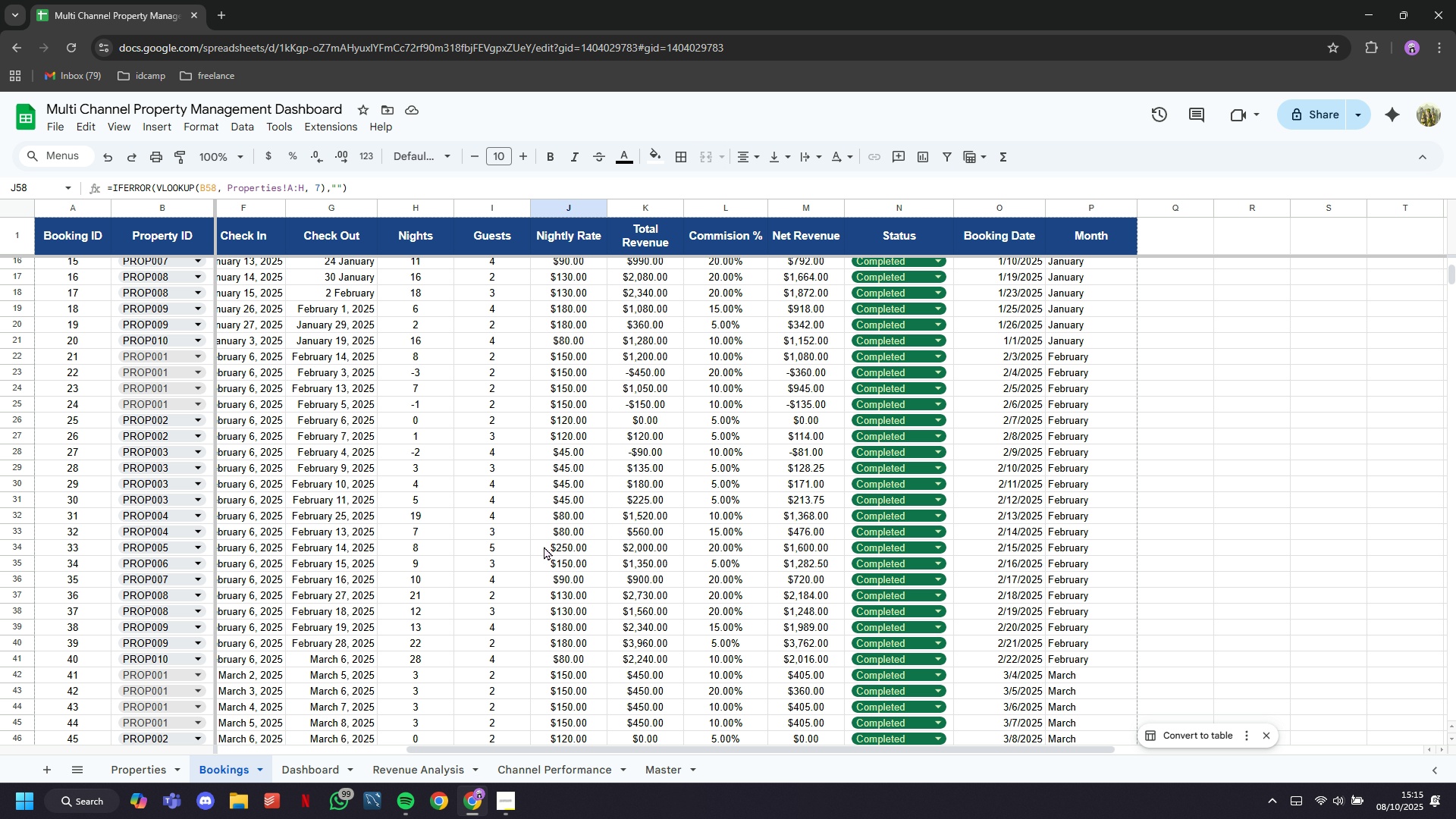 
scroll: coordinate [544, 546], scroll_direction: up, amount: 12.0
 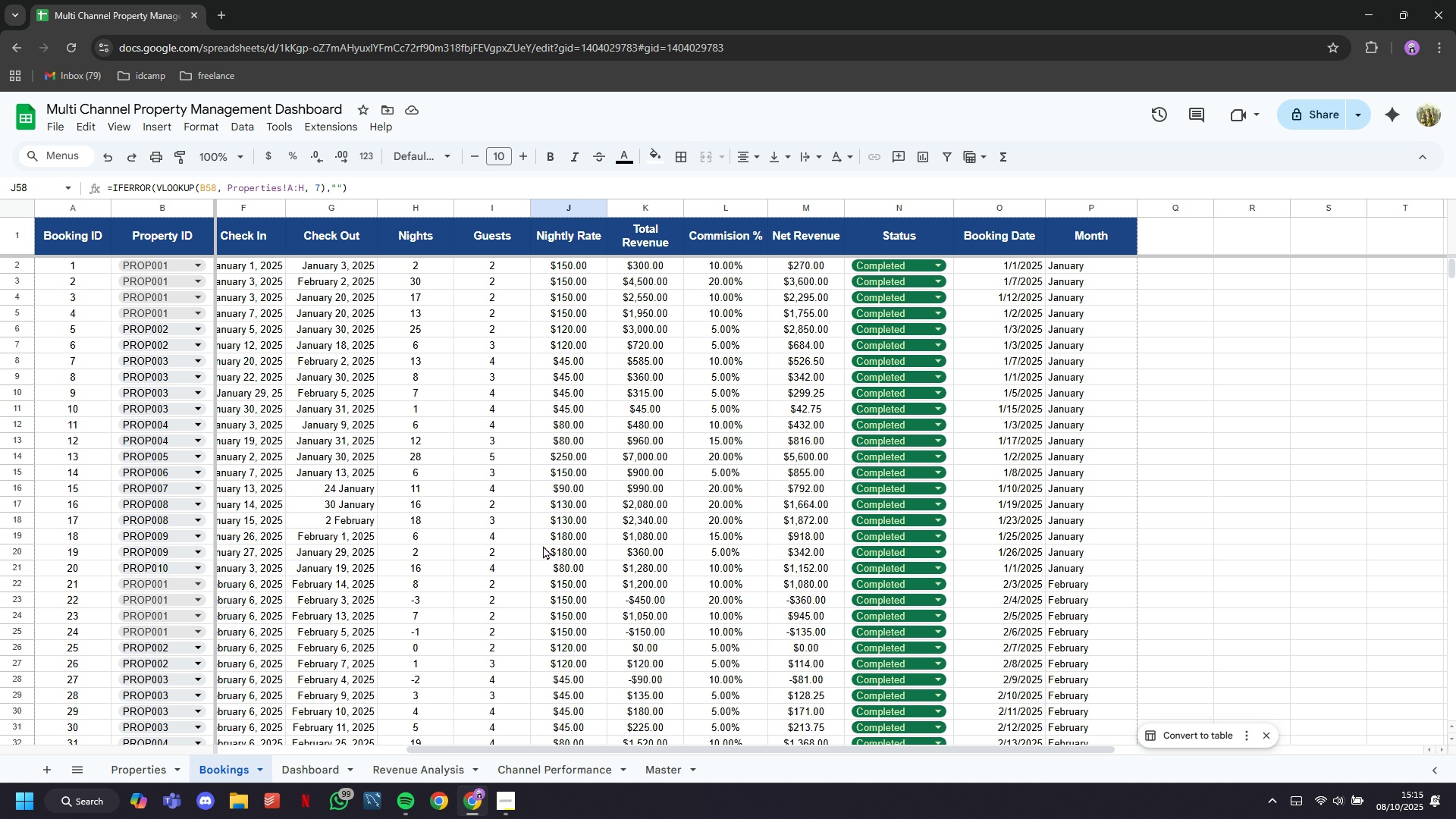 
scroll: coordinate [543, 545], scroll_direction: down, amount: 8.0
 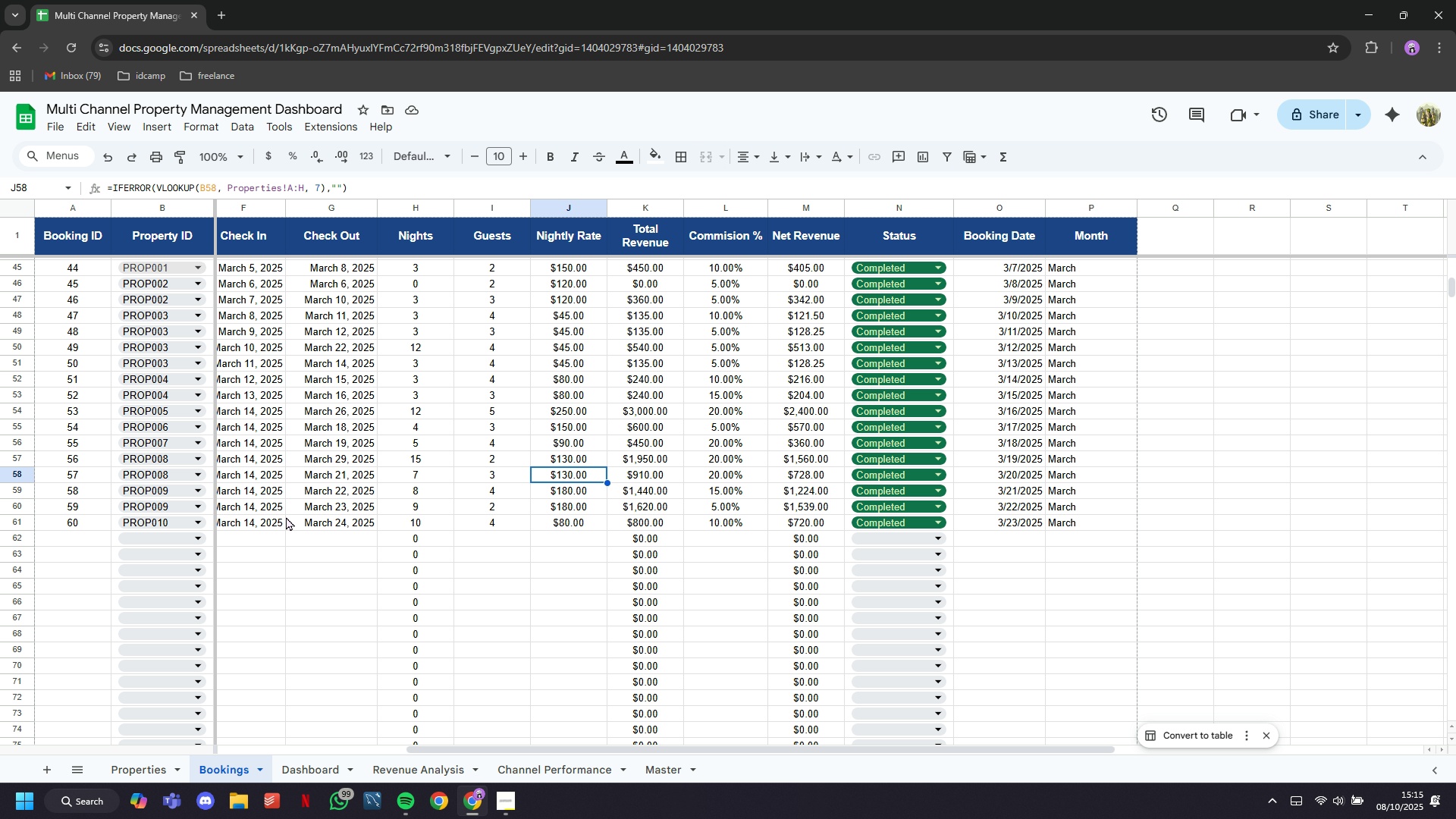 
scroll: coordinate [286, 516], scroll_direction: up, amount: 21.0
 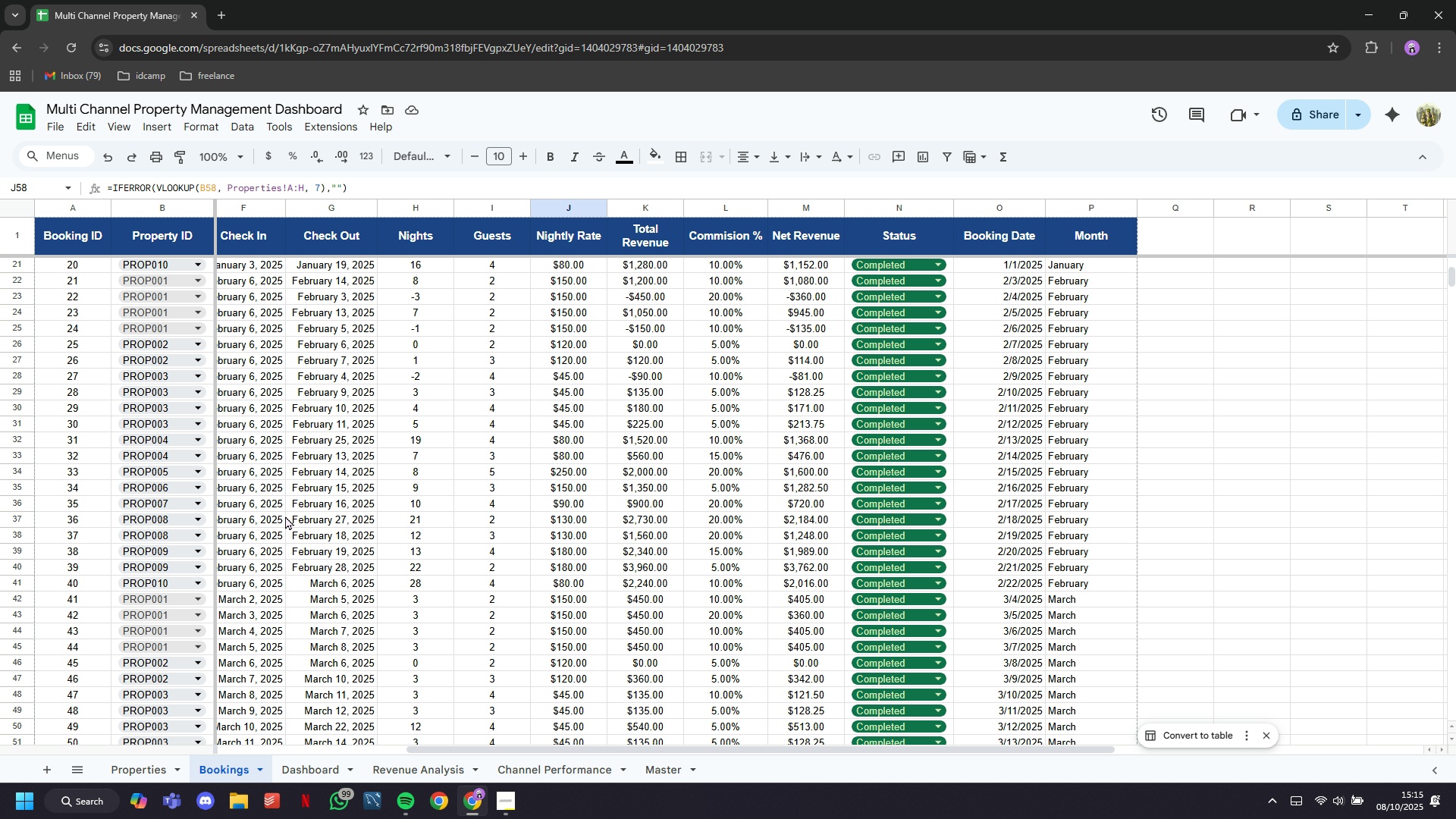 
scroll: coordinate [285, 516], scroll_direction: down, amount: 1.0